 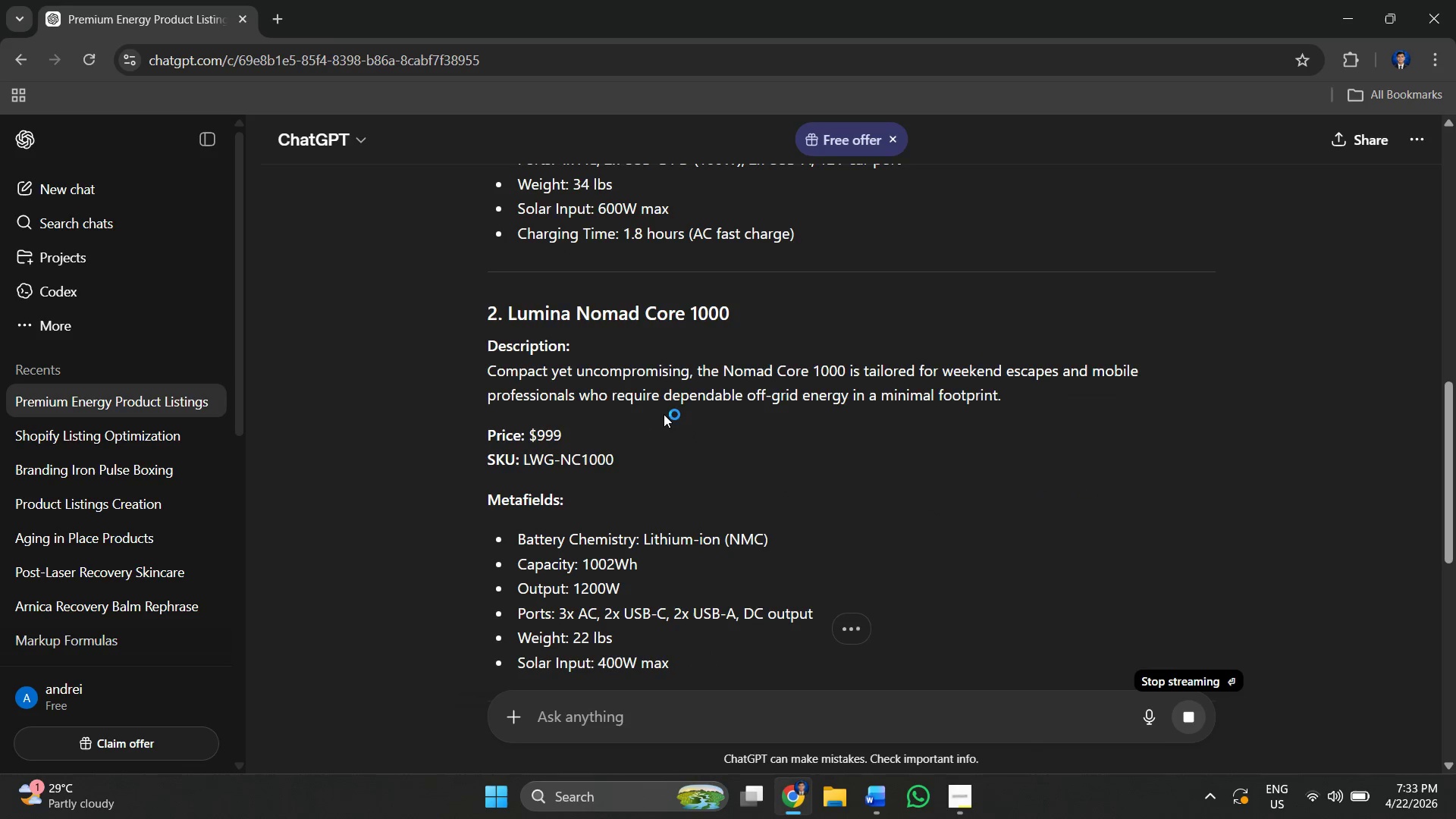 
scroll: coordinate [664, 413], scroll_direction: down, amount: 8.0
 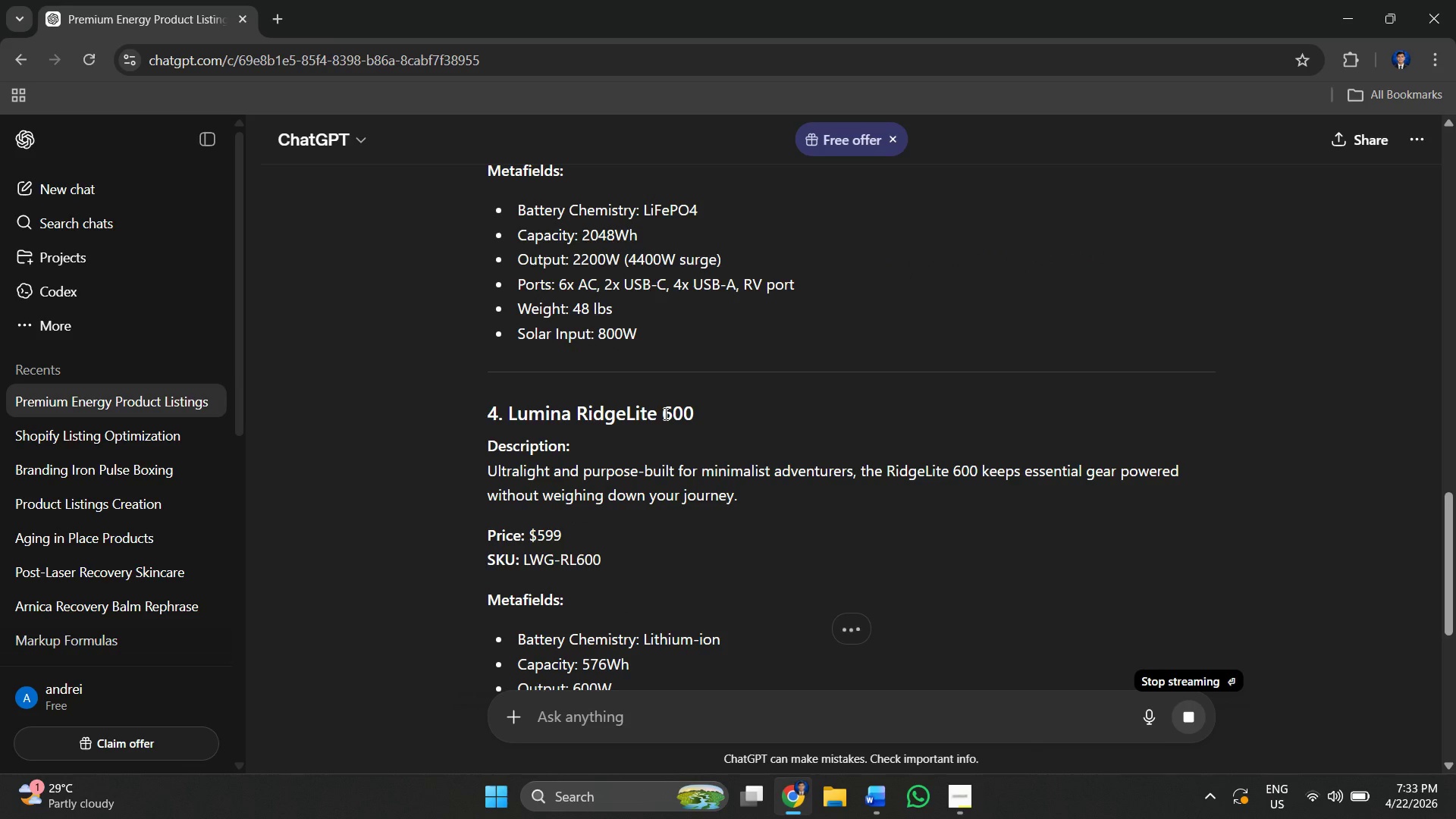 
scroll: coordinate [664, 413], scroll_direction: up, amount: 2.0
 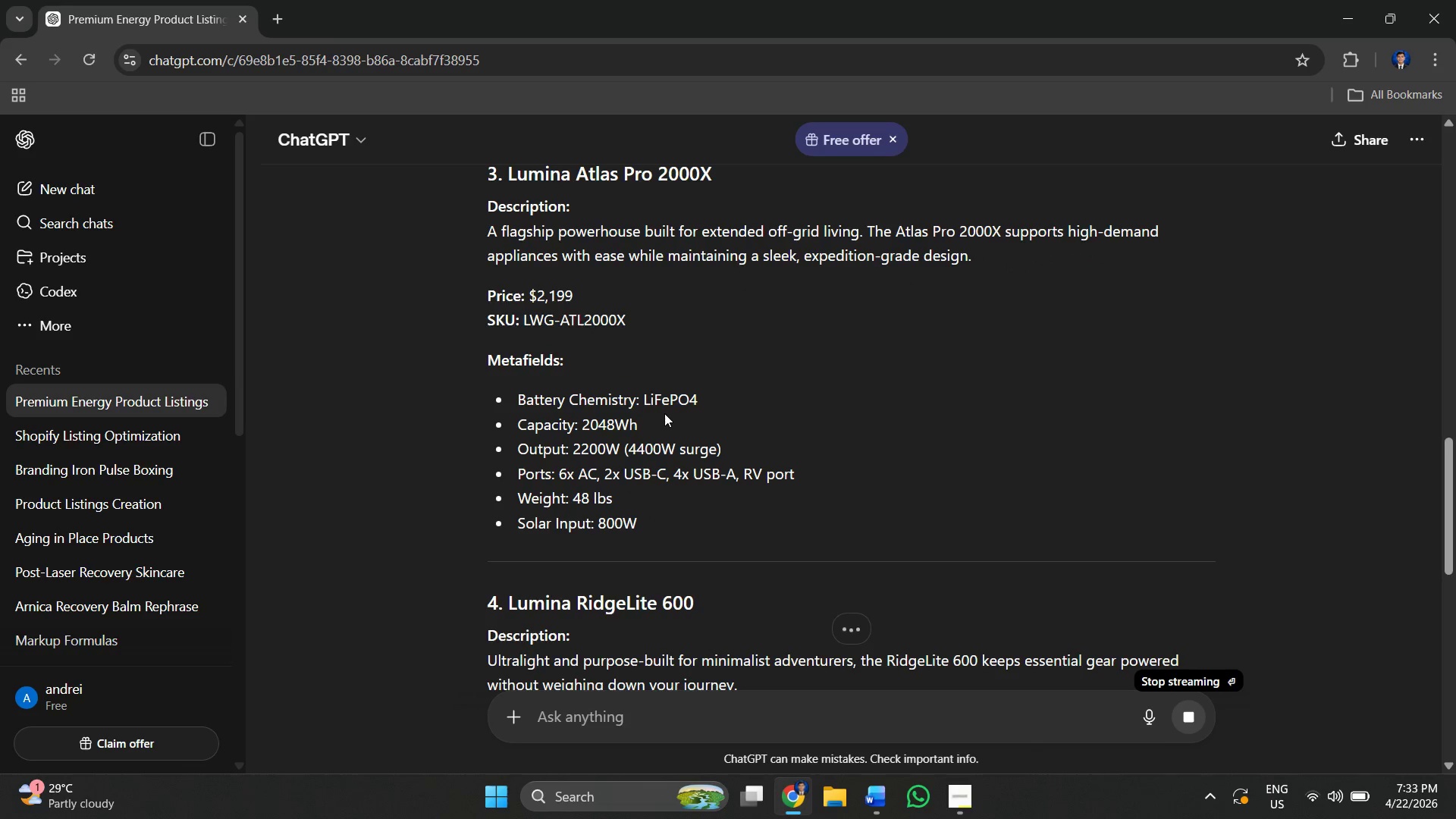 
scroll: coordinate [664, 413], scroll_direction: down, amount: 2.0
 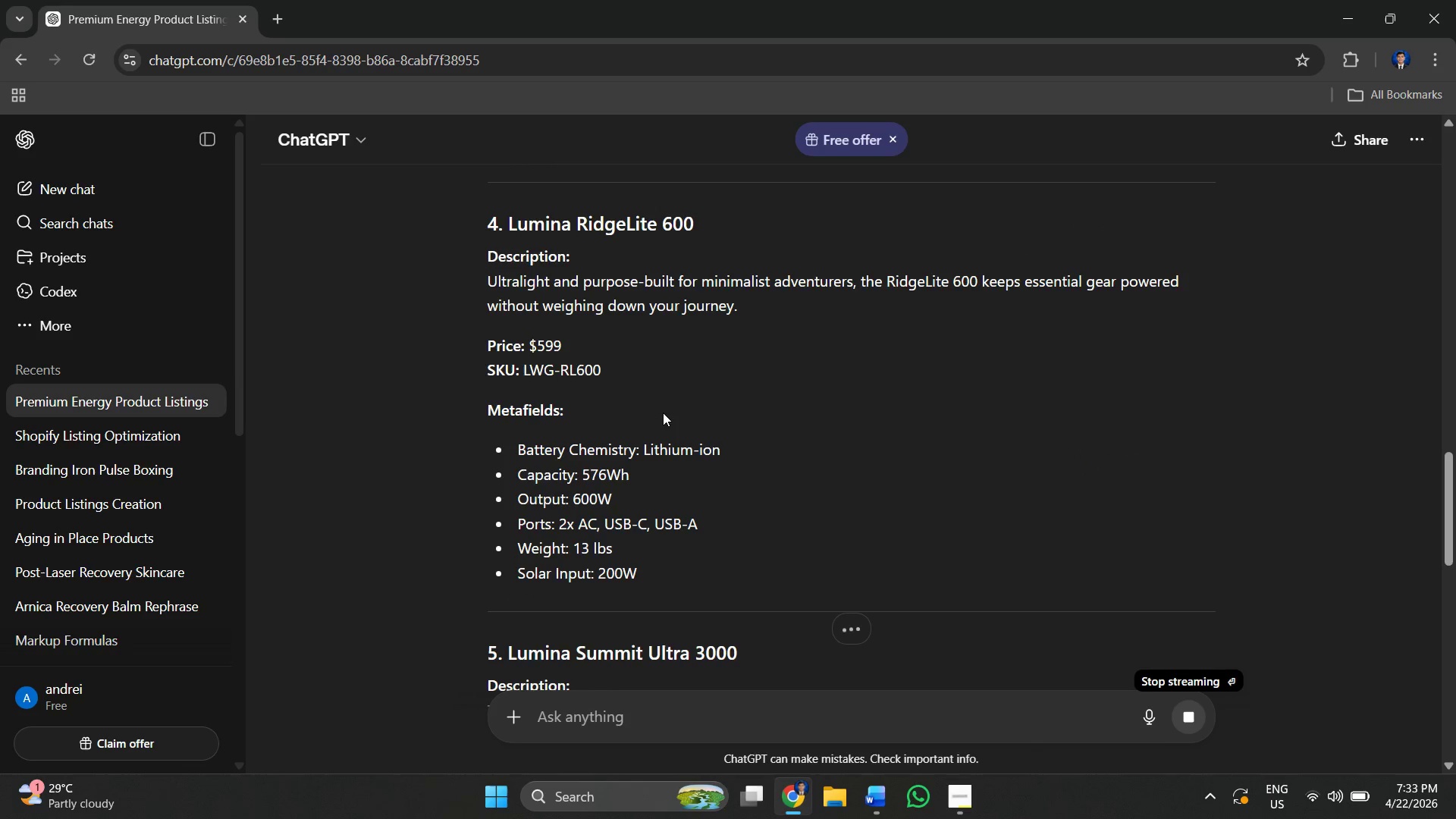 
scroll: coordinate [663, 412], scroll_direction: up, amount: 11.0
 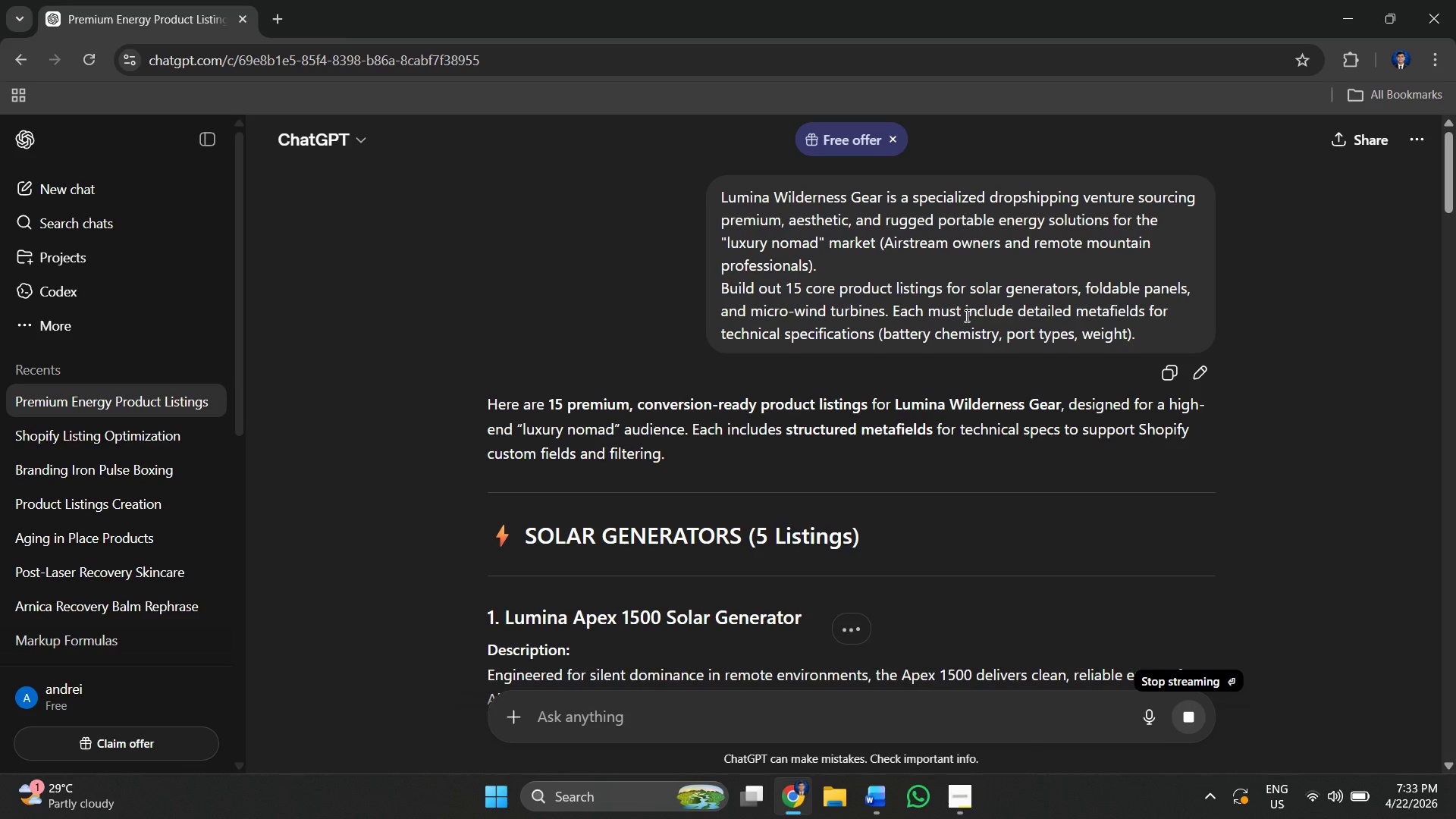 
scroll: coordinate [789, 366], scroll_direction: down, amount: 23.0
 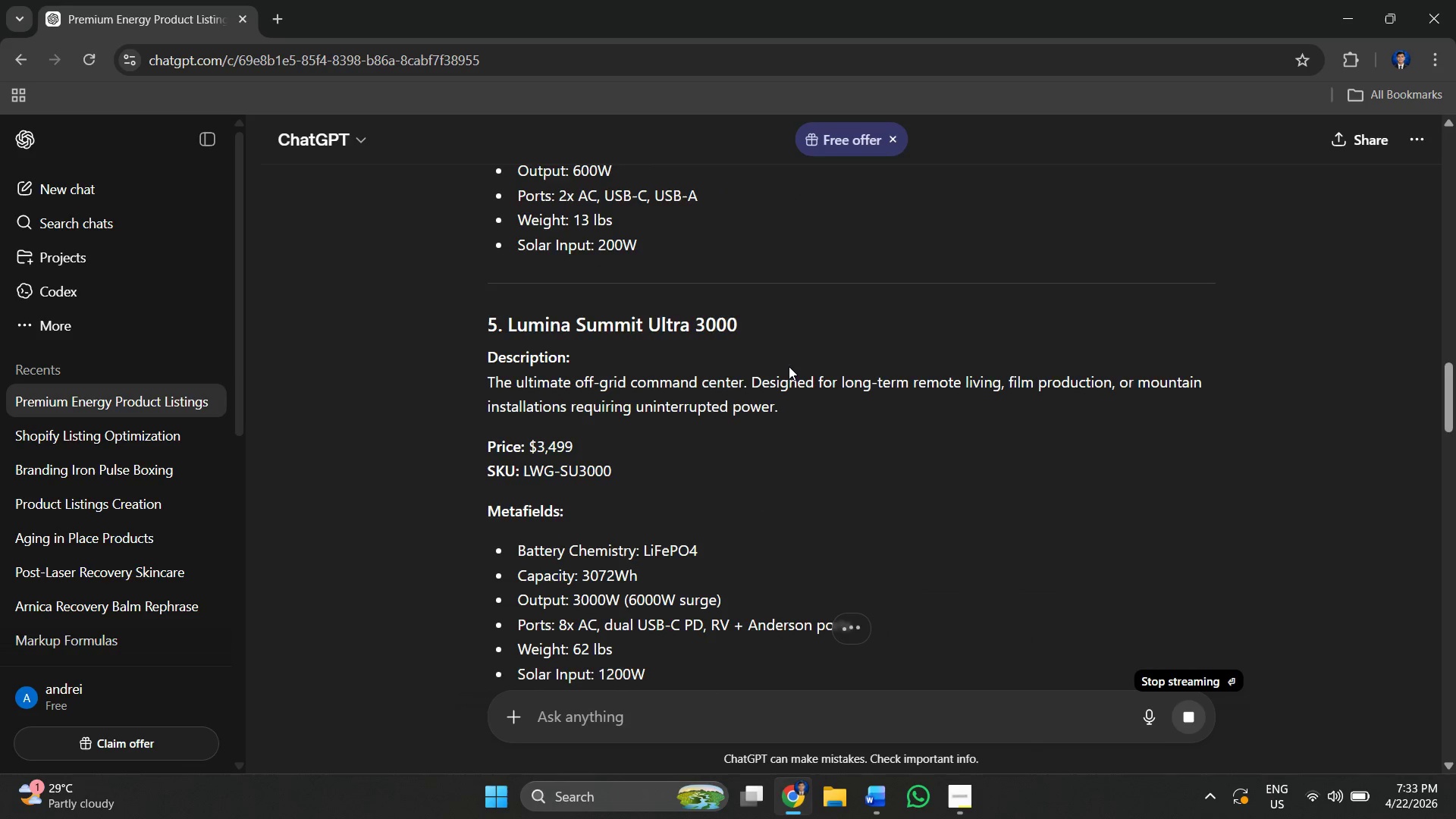 
scroll: coordinate [789, 366], scroll_direction: up, amount: 3.0
 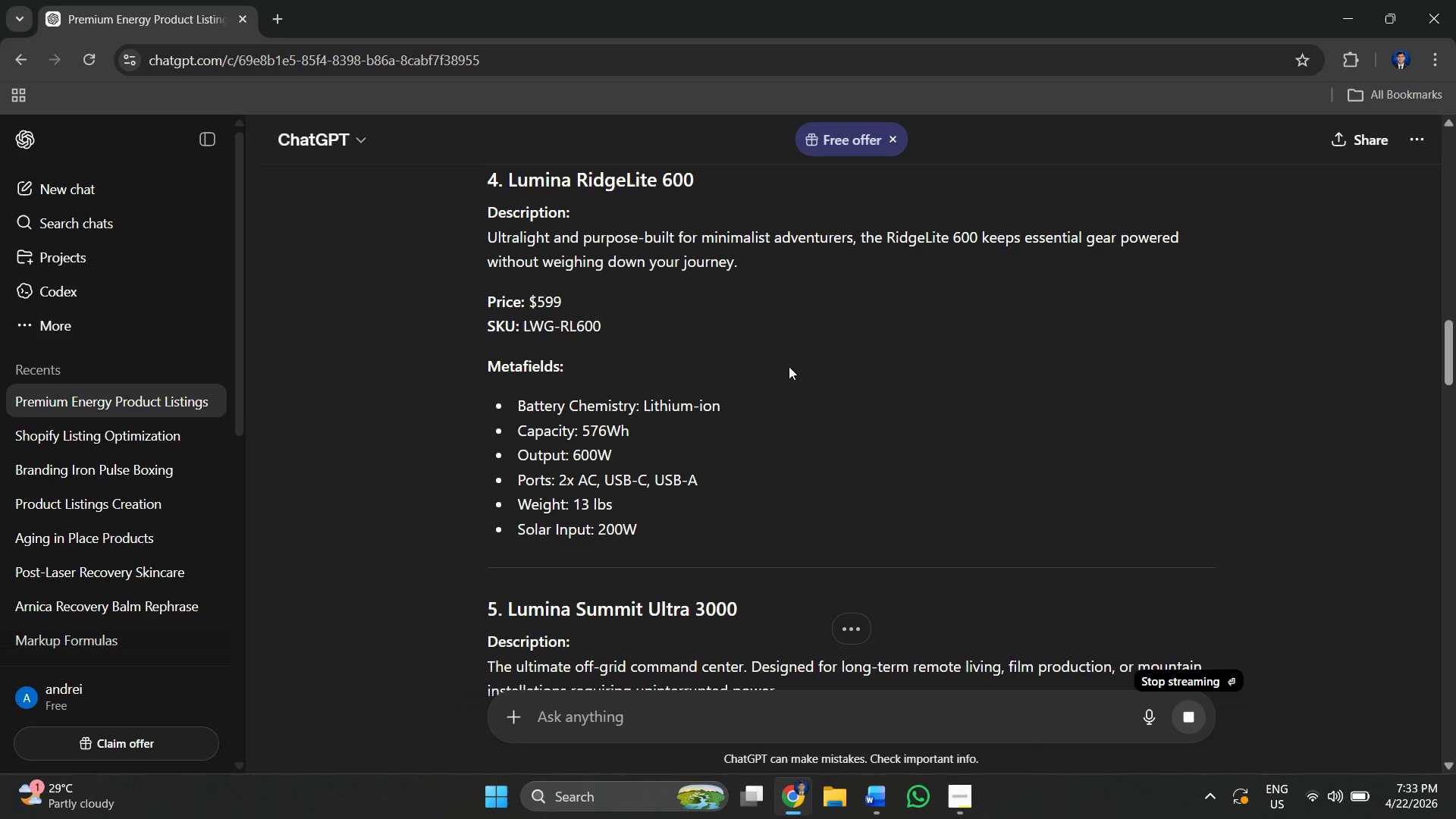 
key(Alt+AltLeft)
 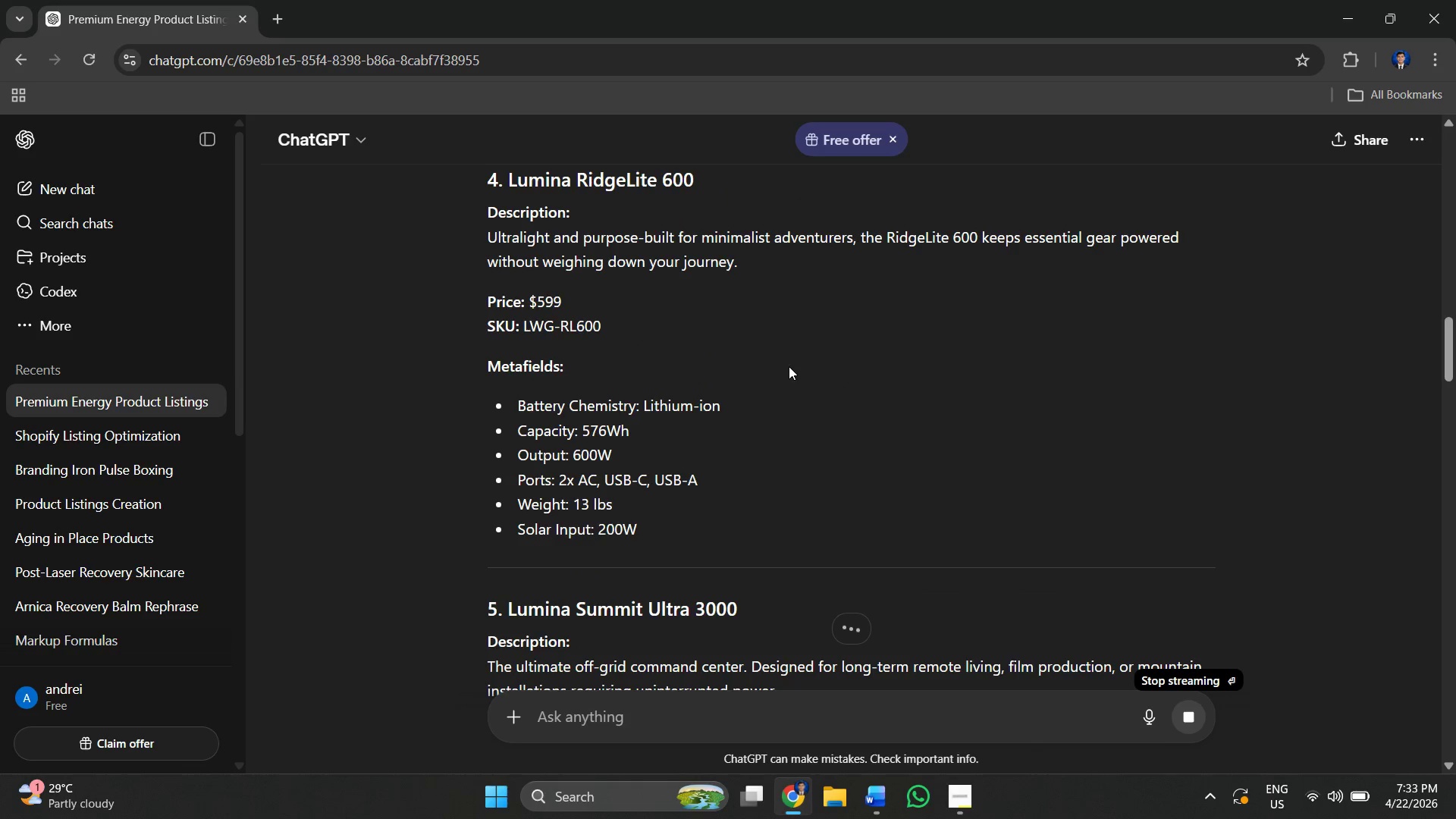 
key(Alt+Tab)